 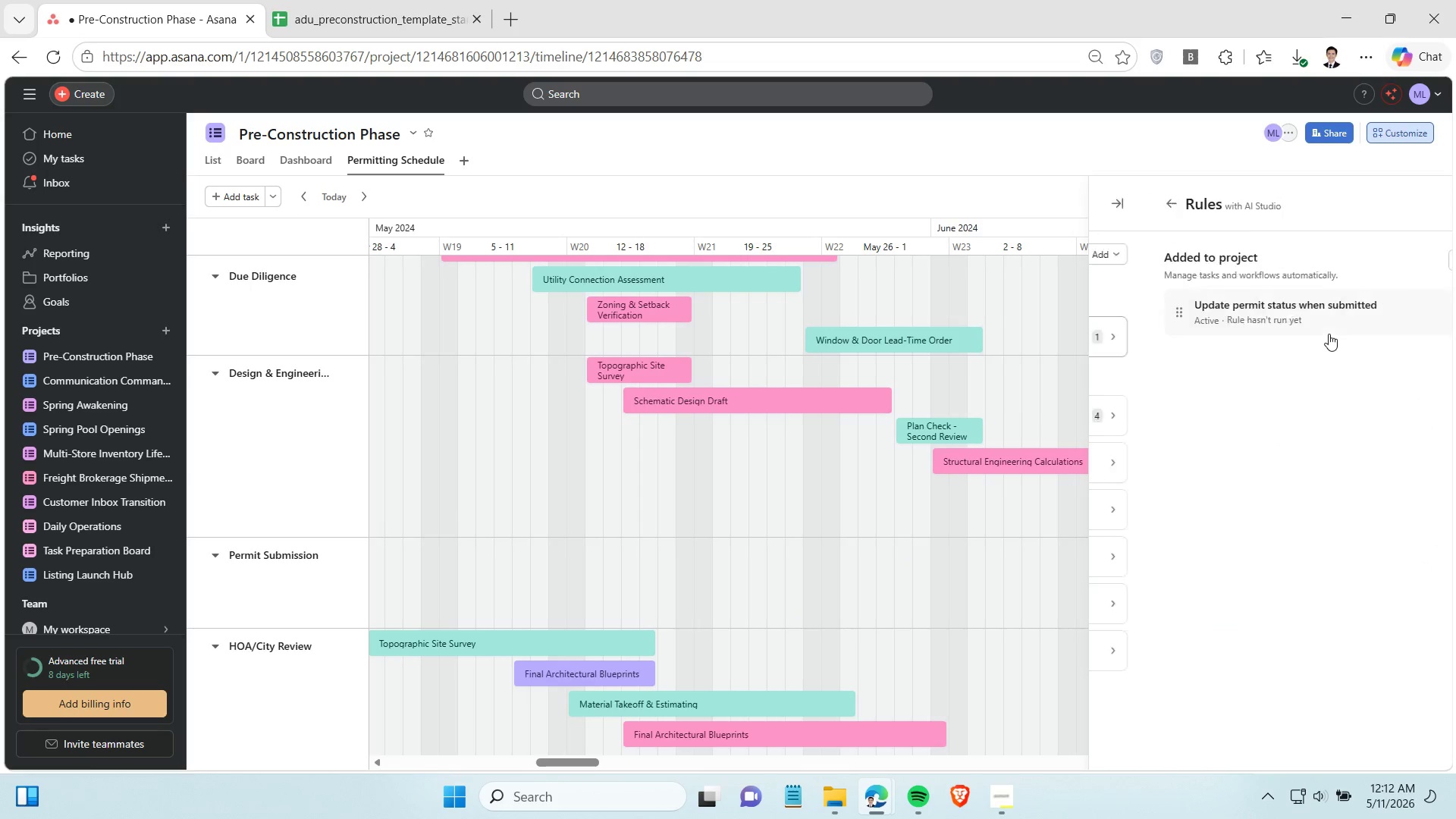 
left_click([1324, 322])
 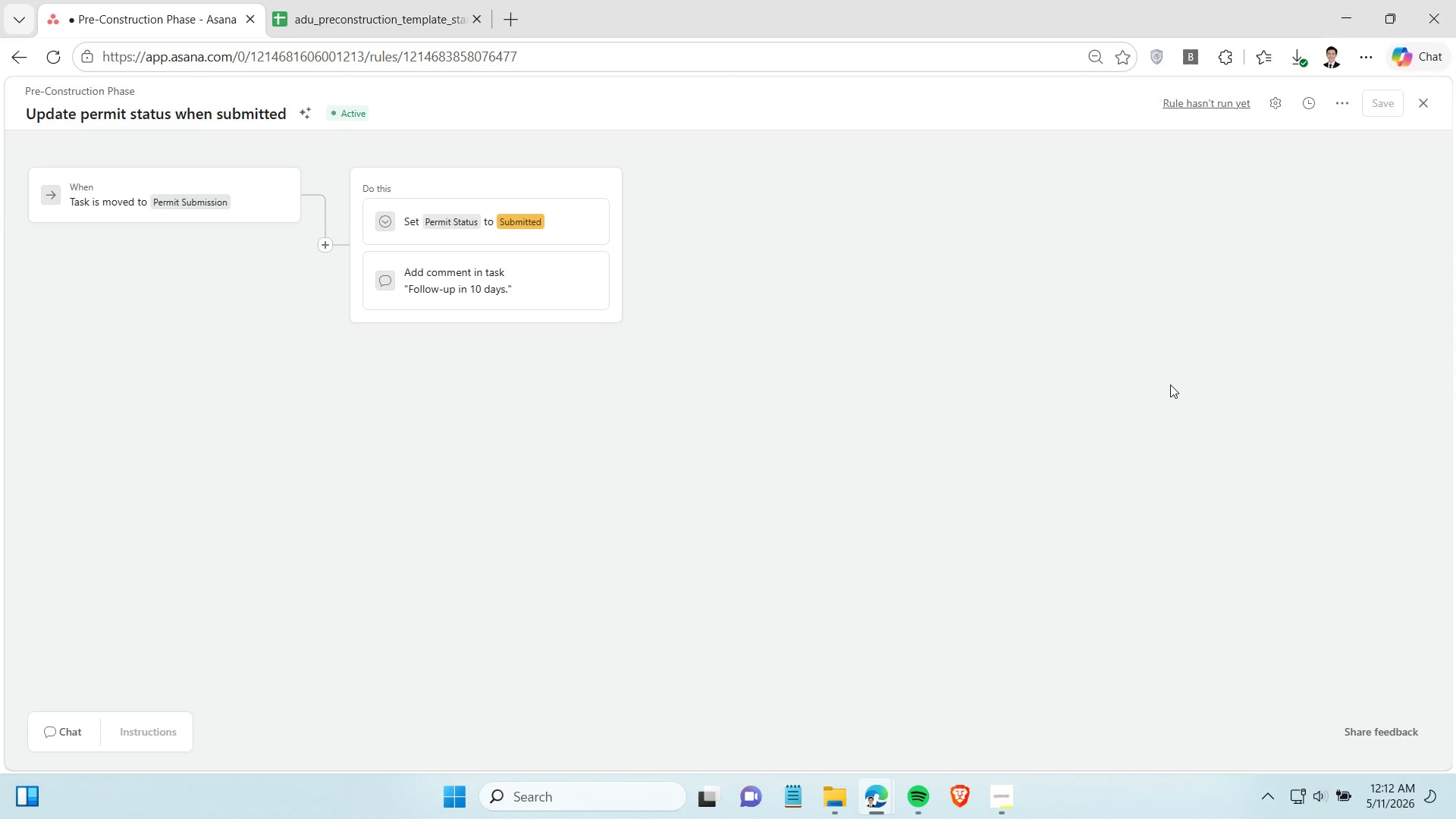 
key(Control+Shift+S)
 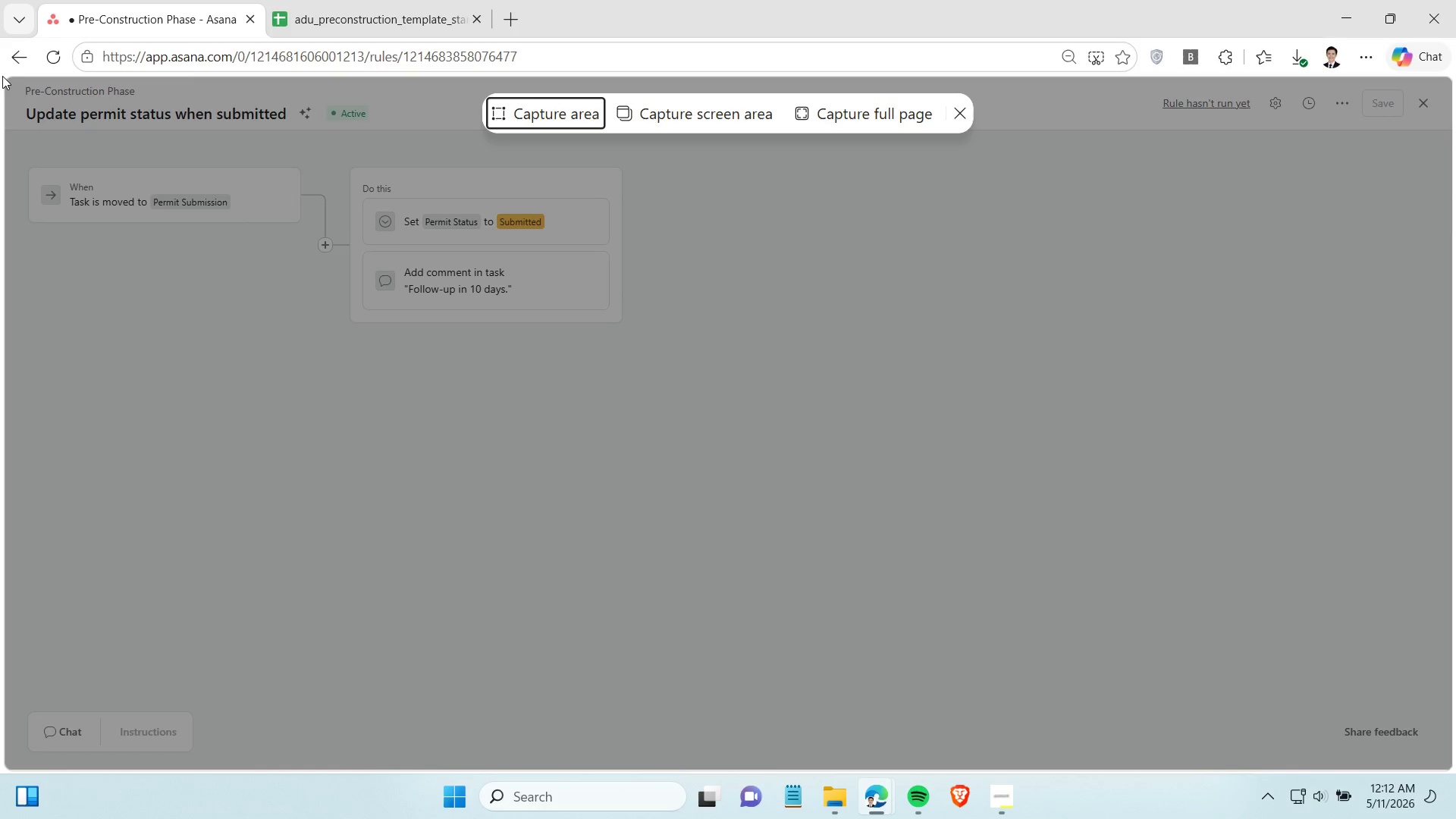 
left_click_drag(start_coordinate=[6, 78], to_coordinate=[1455, 818])
 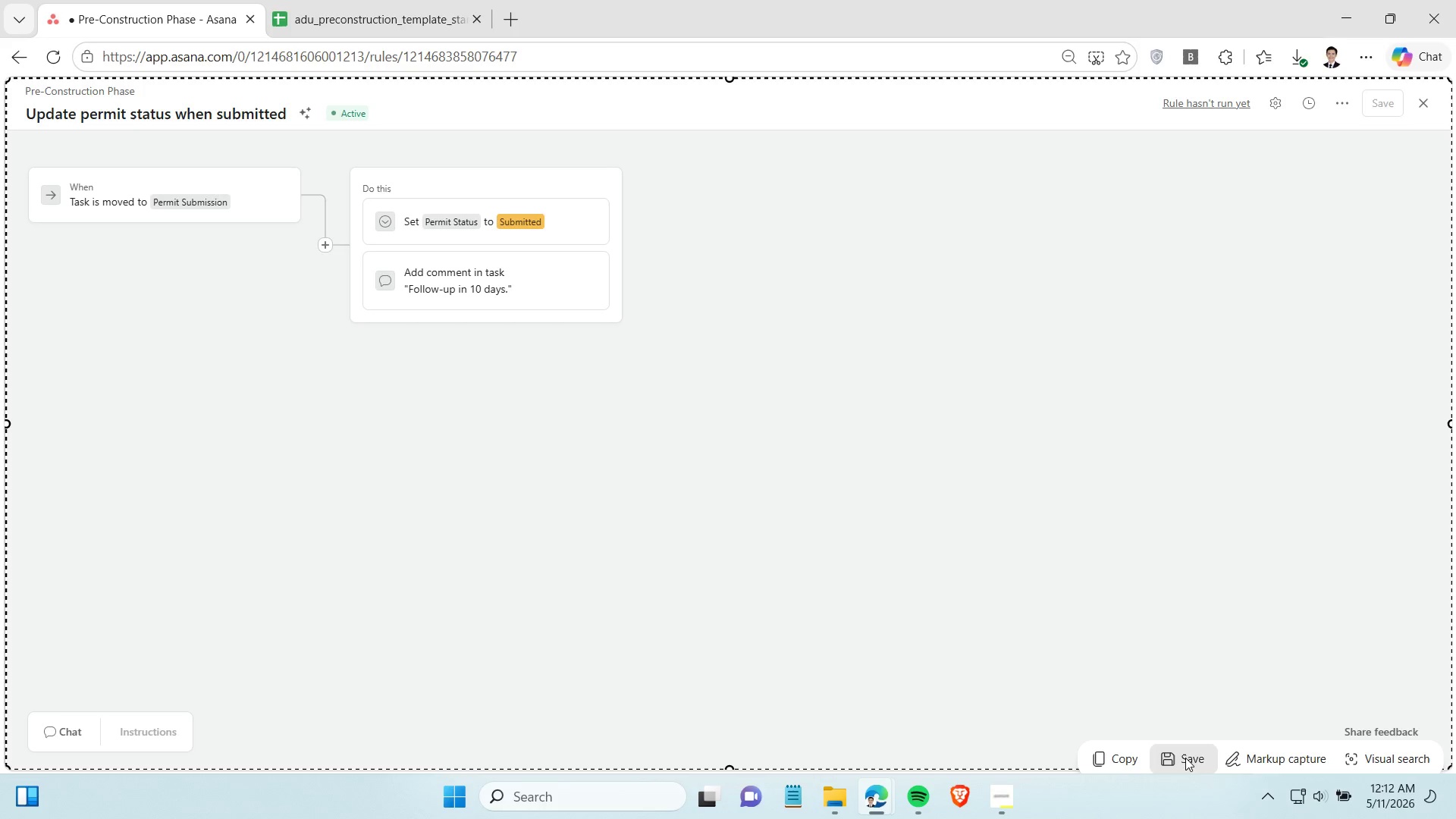 
left_click([1184, 756])
 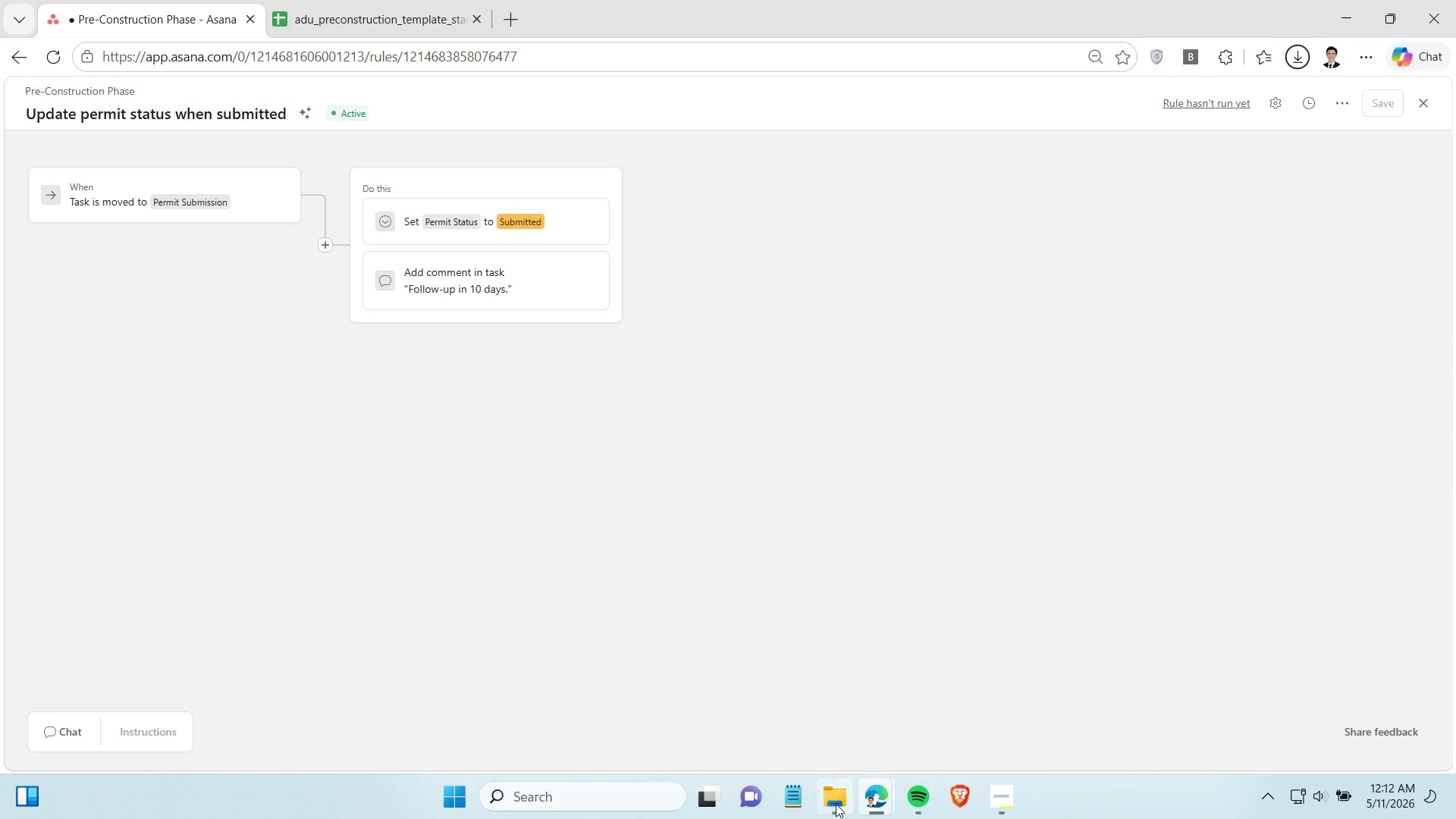 
left_click([828, 802])
 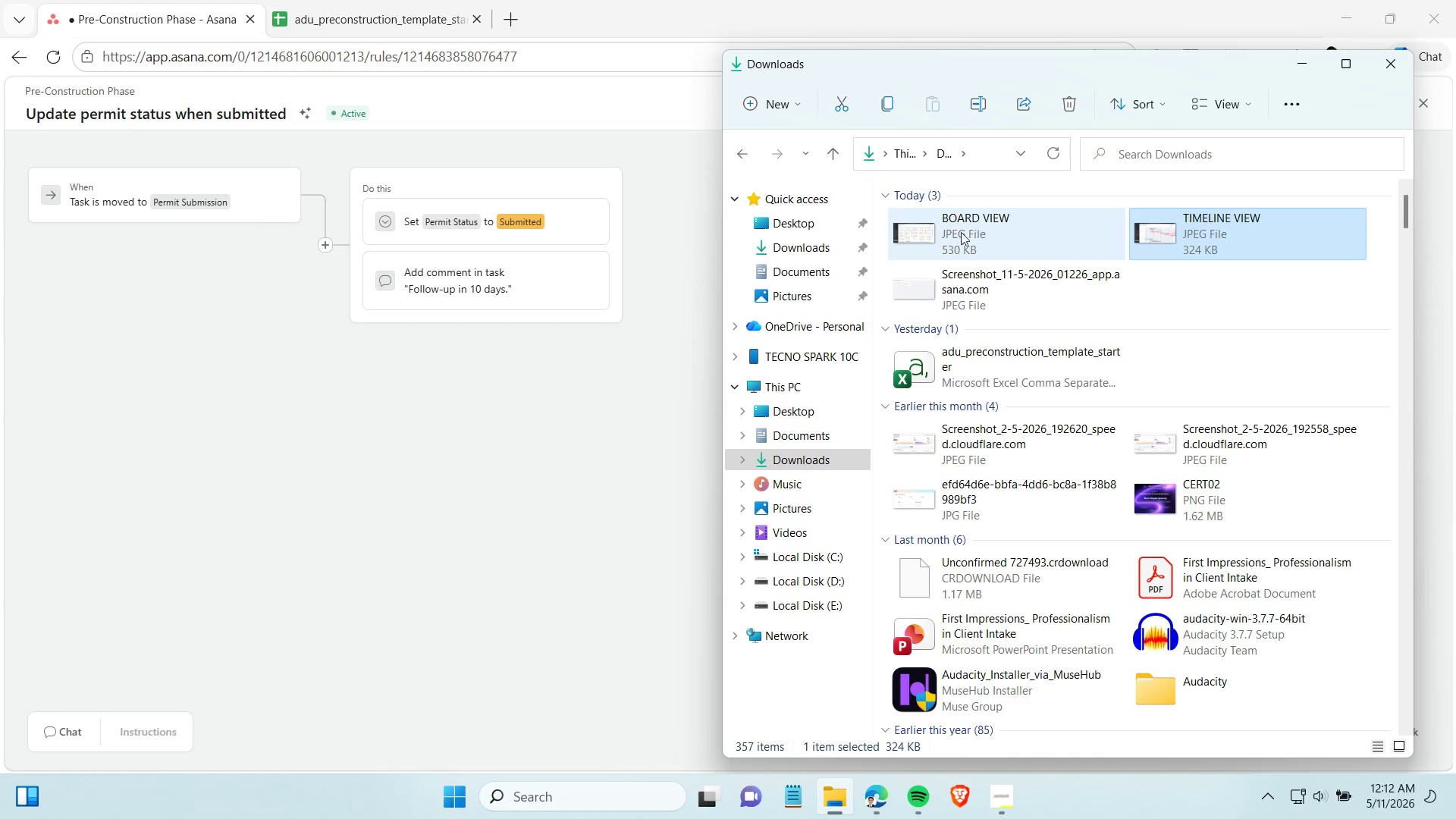 
left_click([959, 281])
 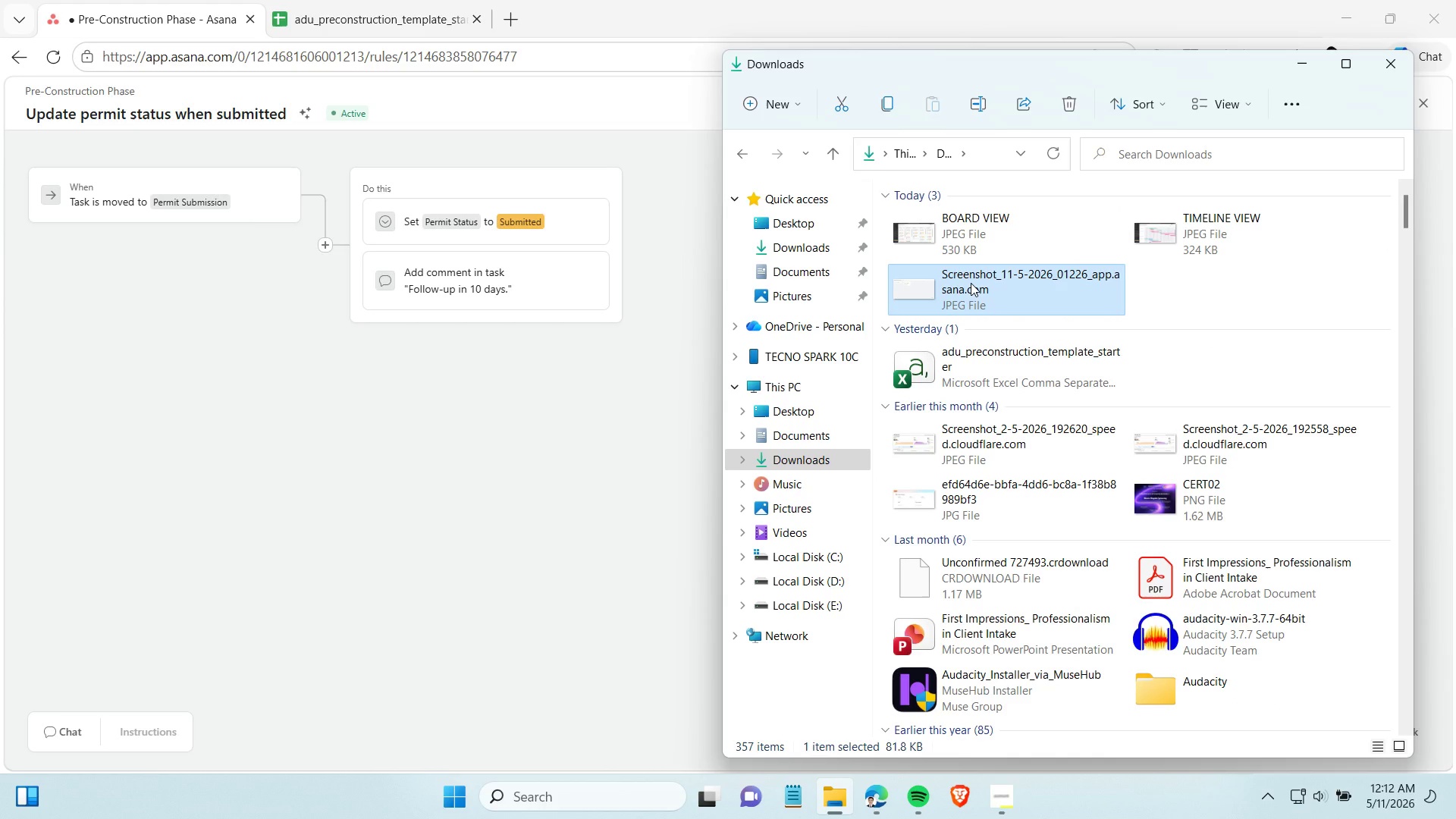 
left_click([971, 283])
 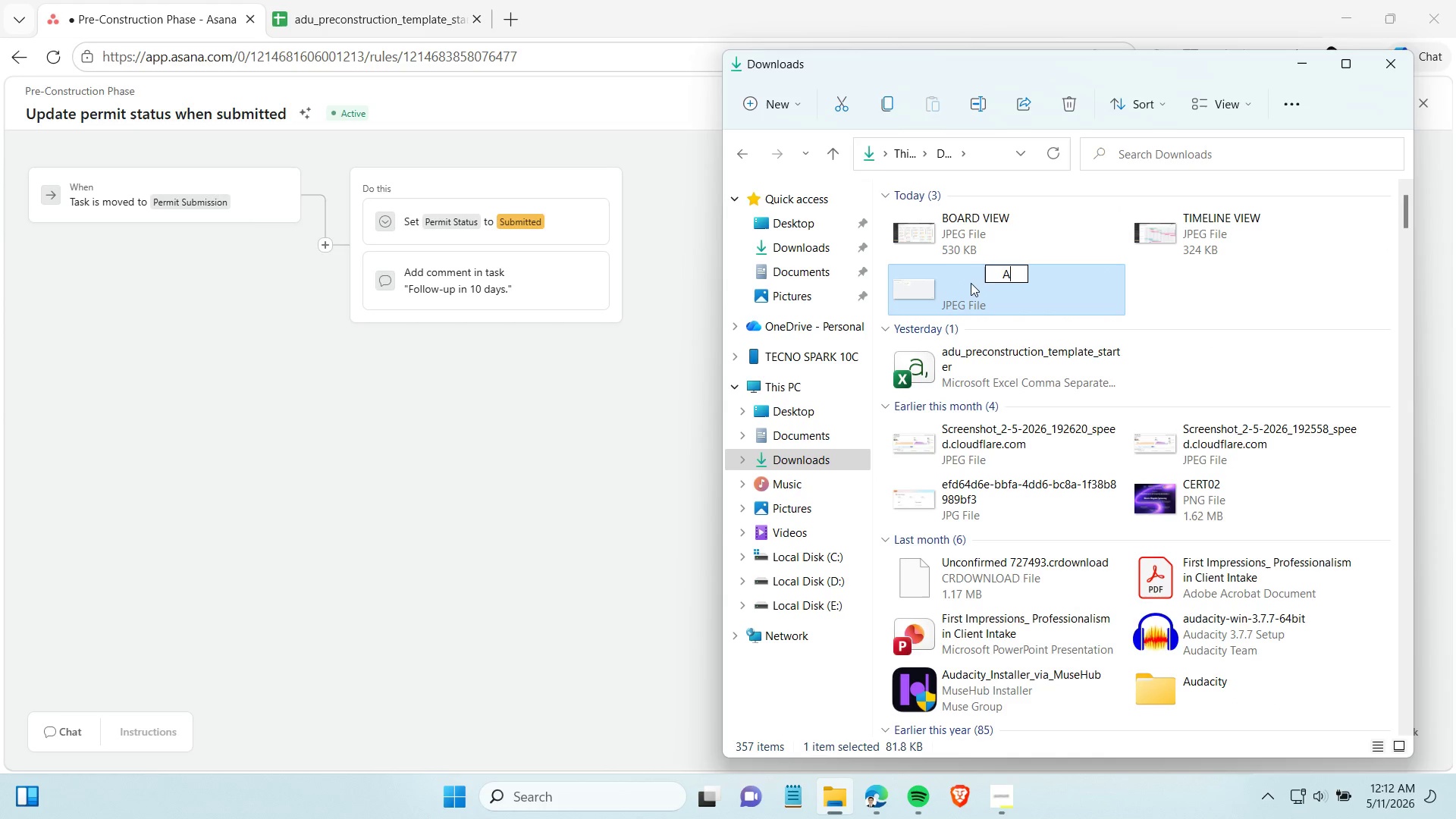 
type(AUTOMATION RULE)
 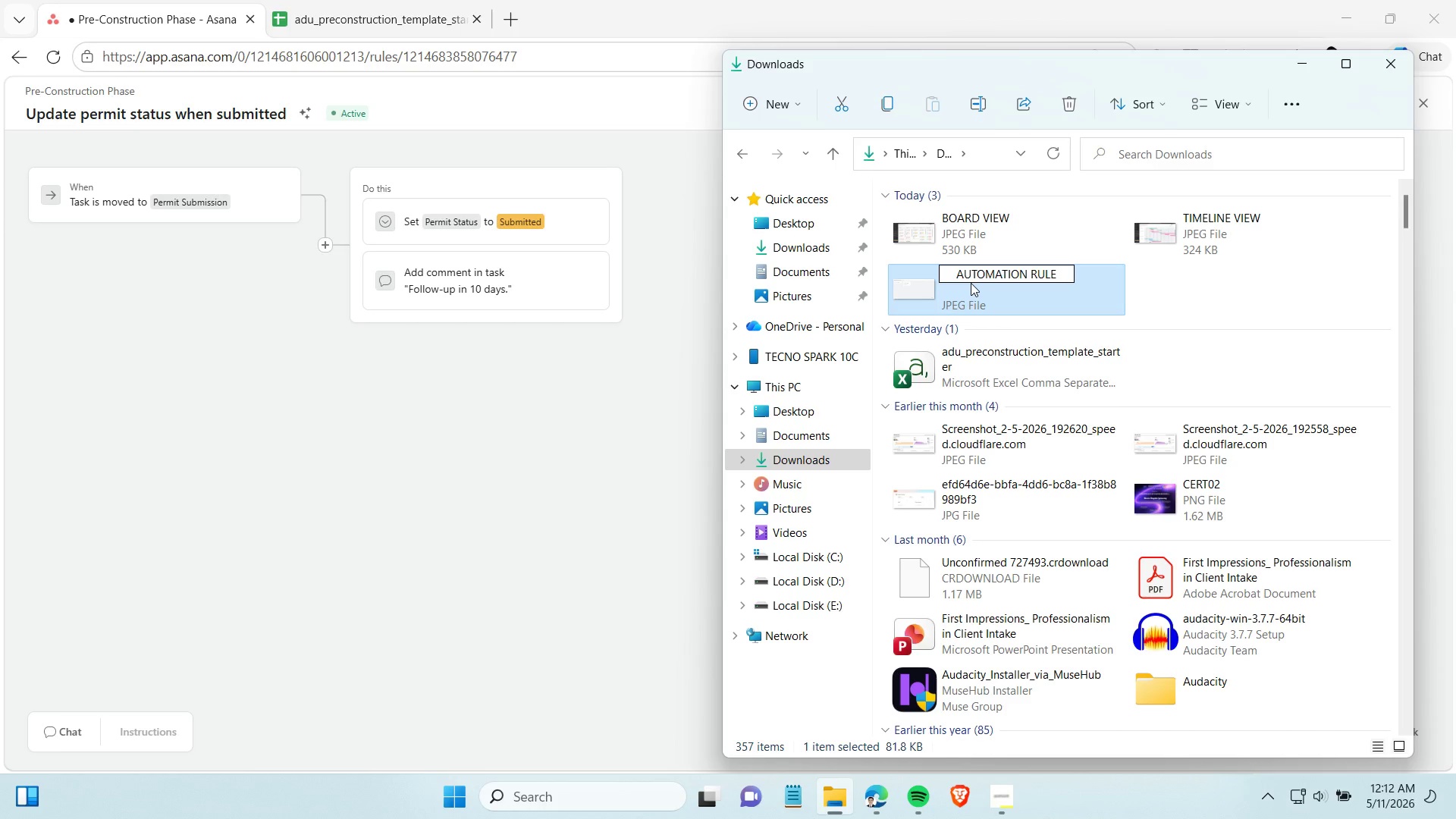 
key(Enter)
 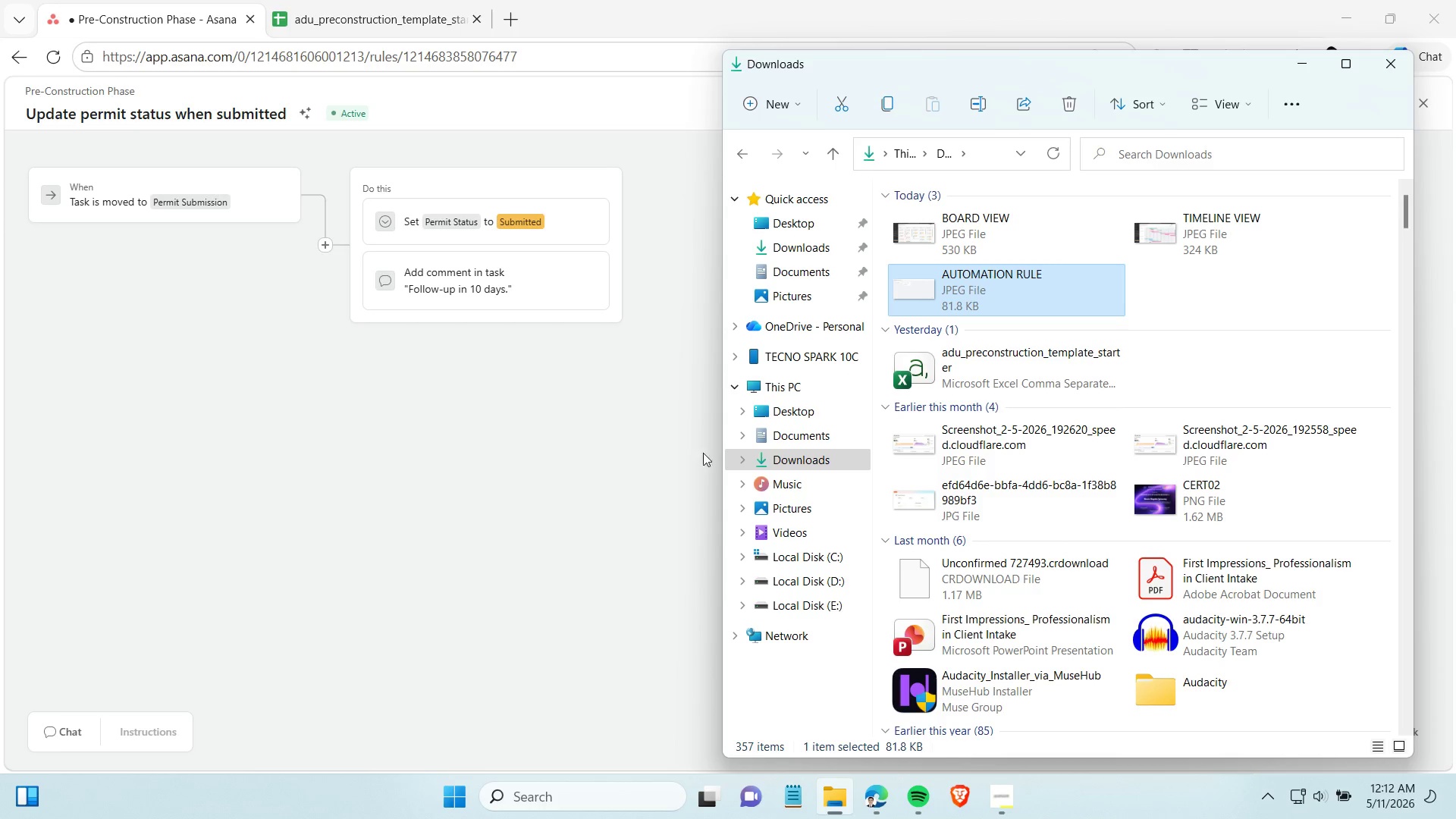 
left_click([567, 511])
 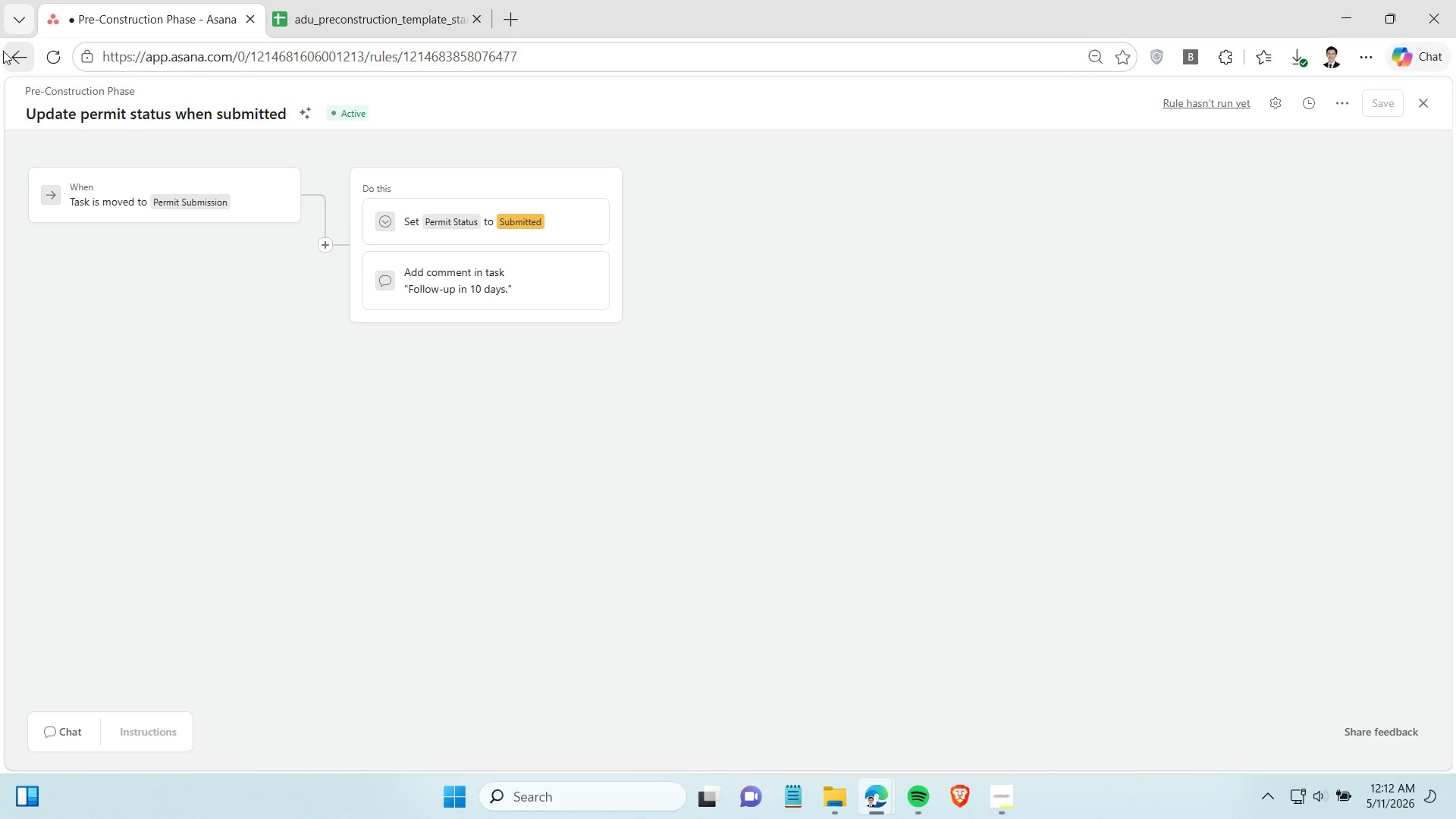 
left_click([9, 61])
 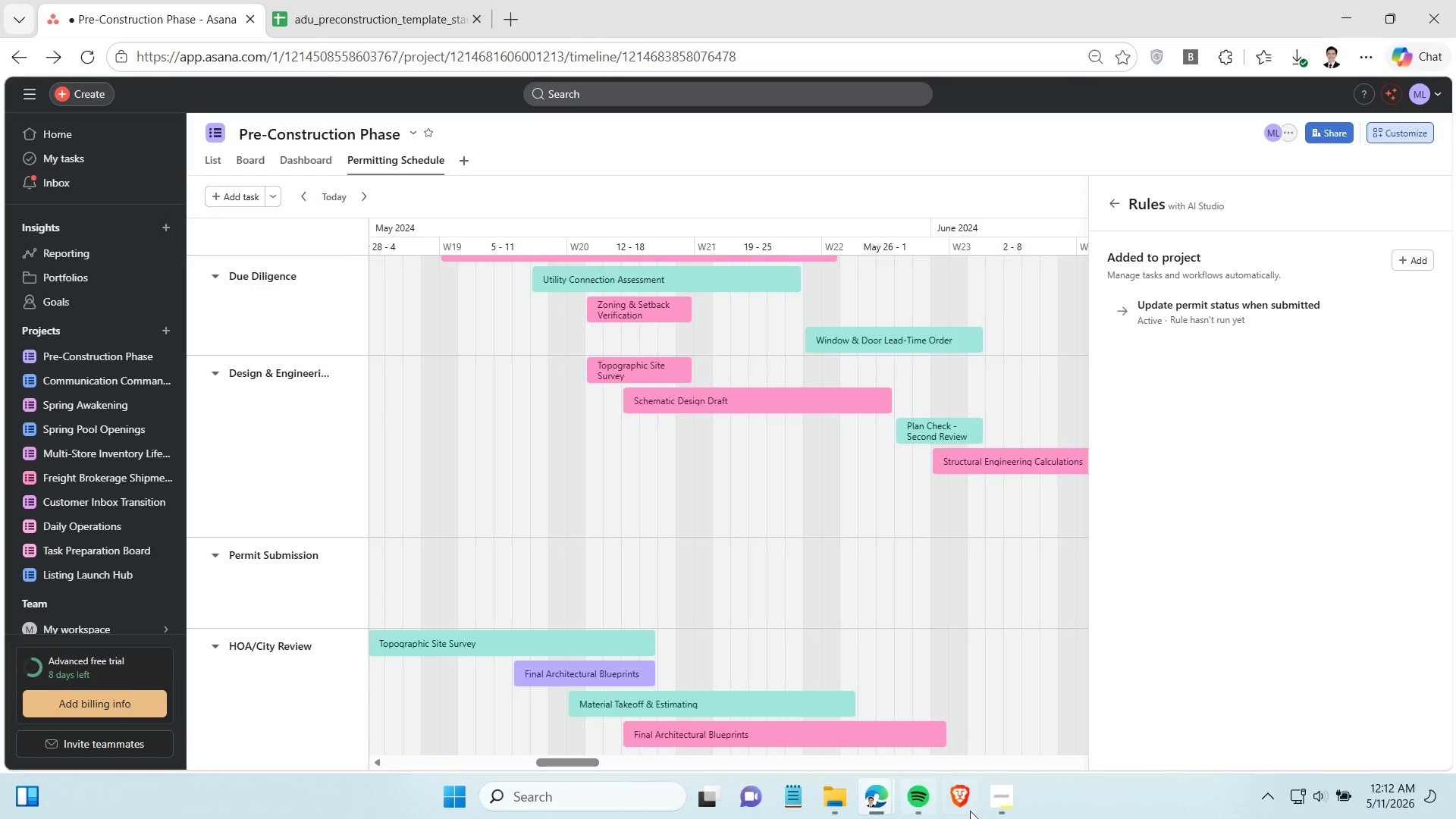 
left_click([1008, 804])